 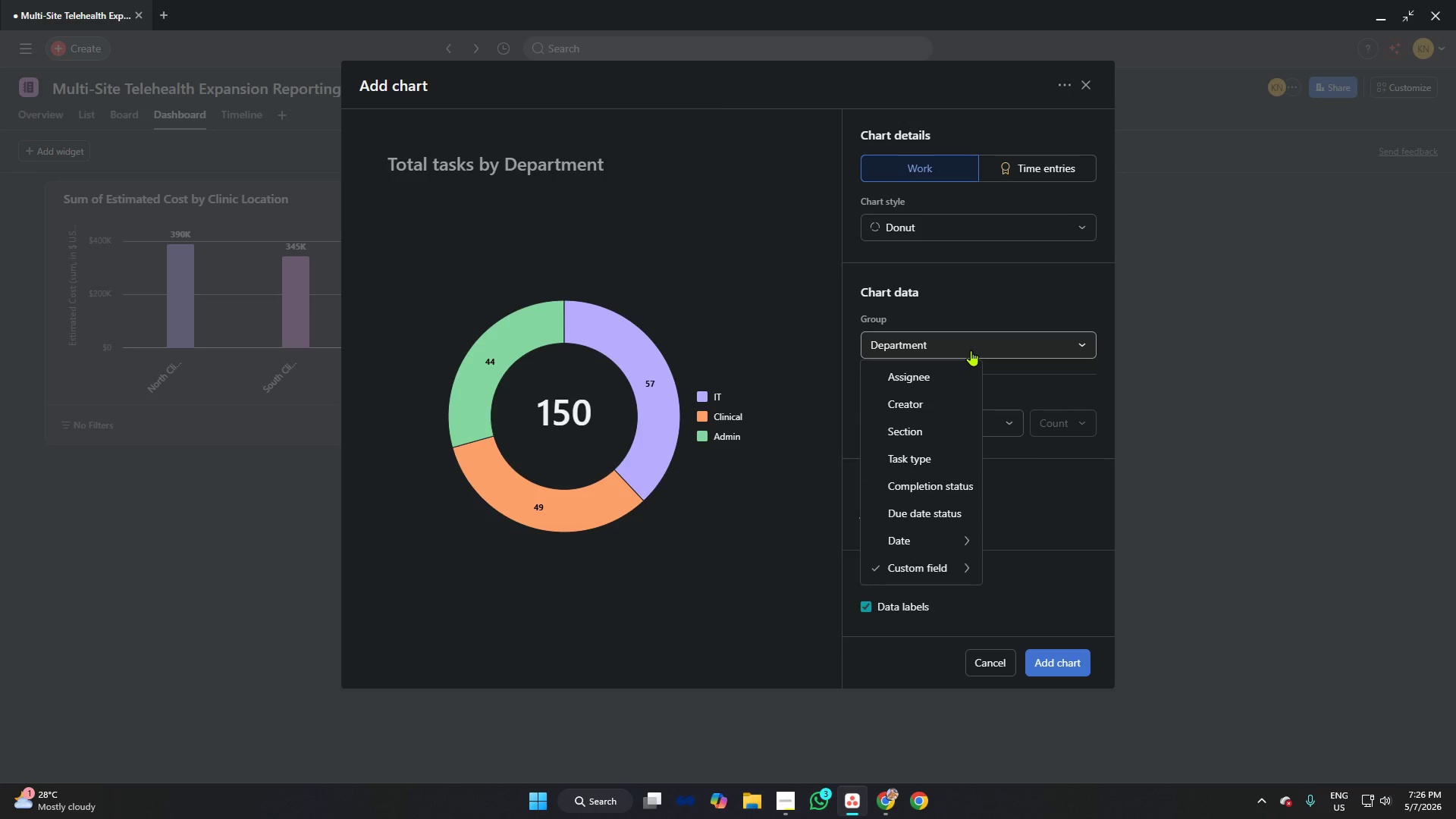 
left_click([971, 350])
 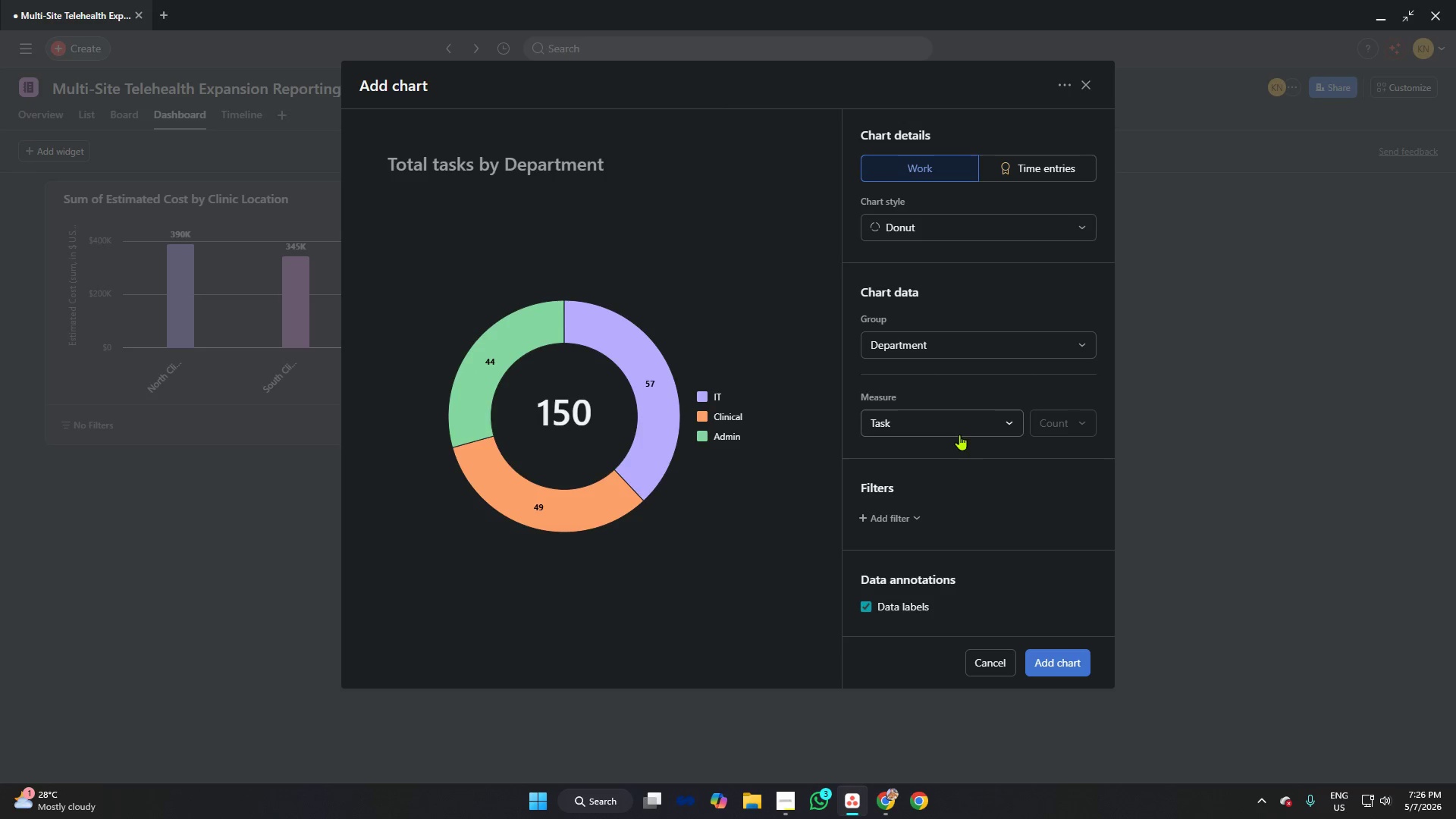 
left_click([957, 419])
 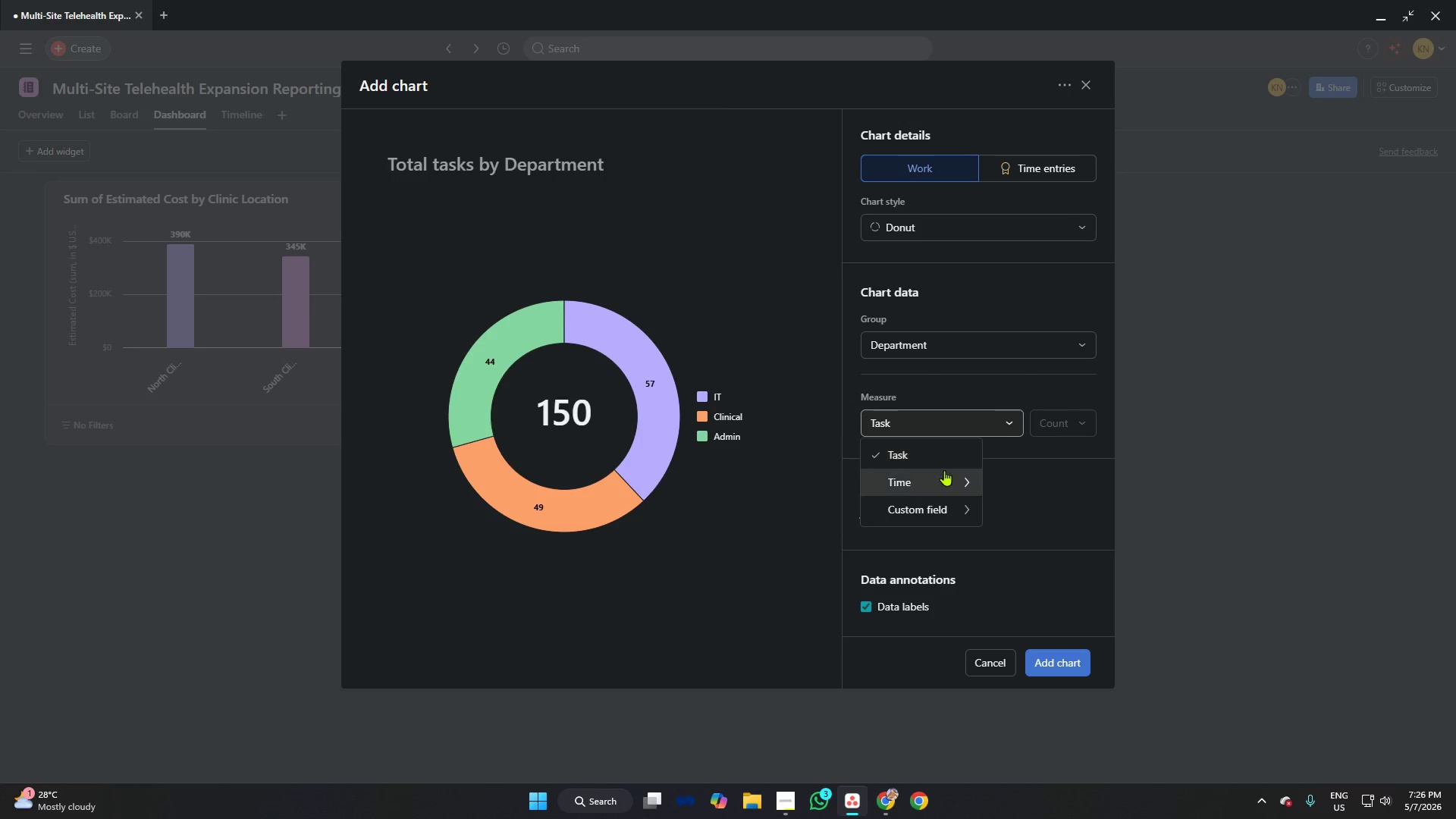 
mouse_move([929, 491])
 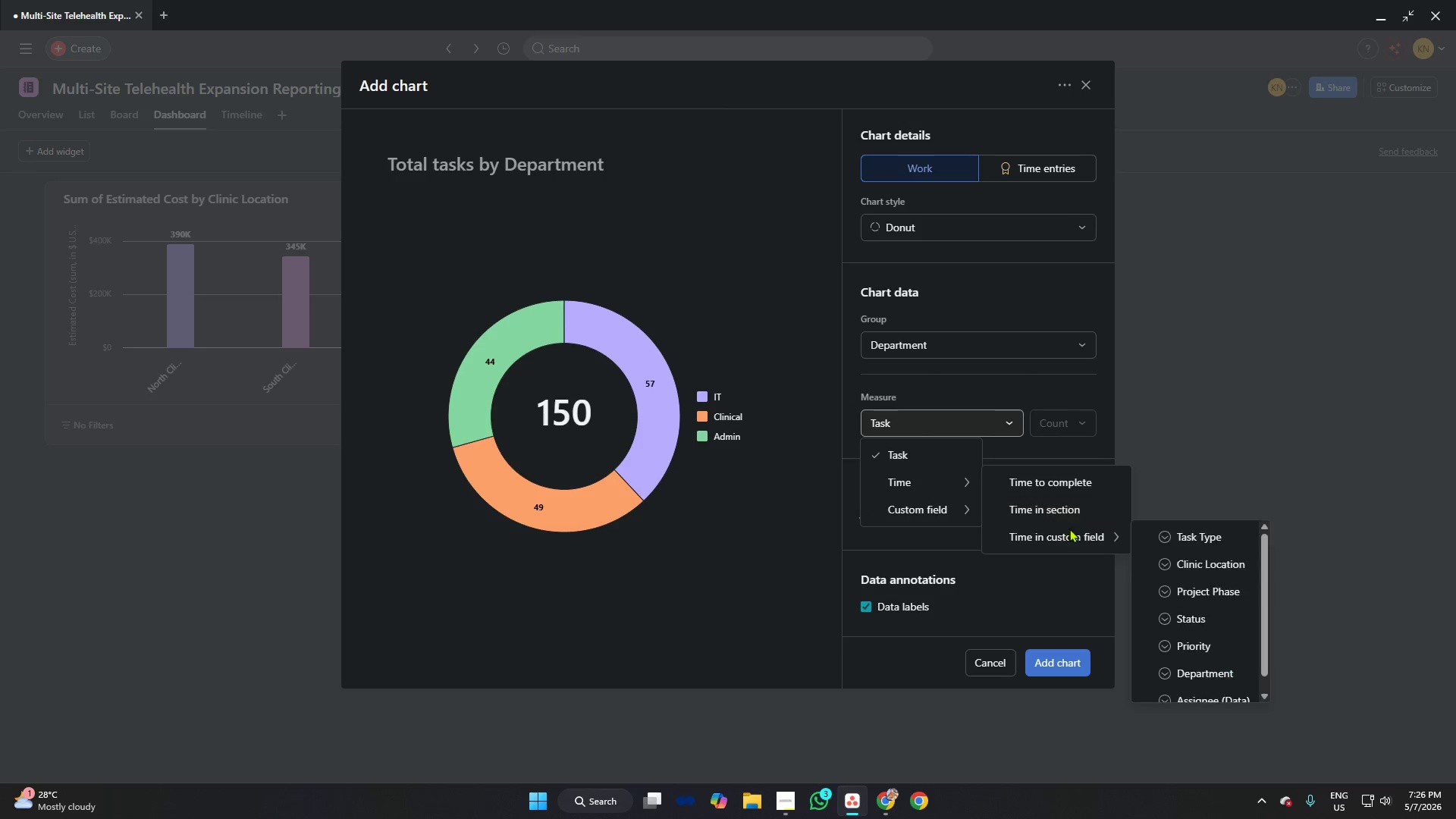 
wait(6.23)
 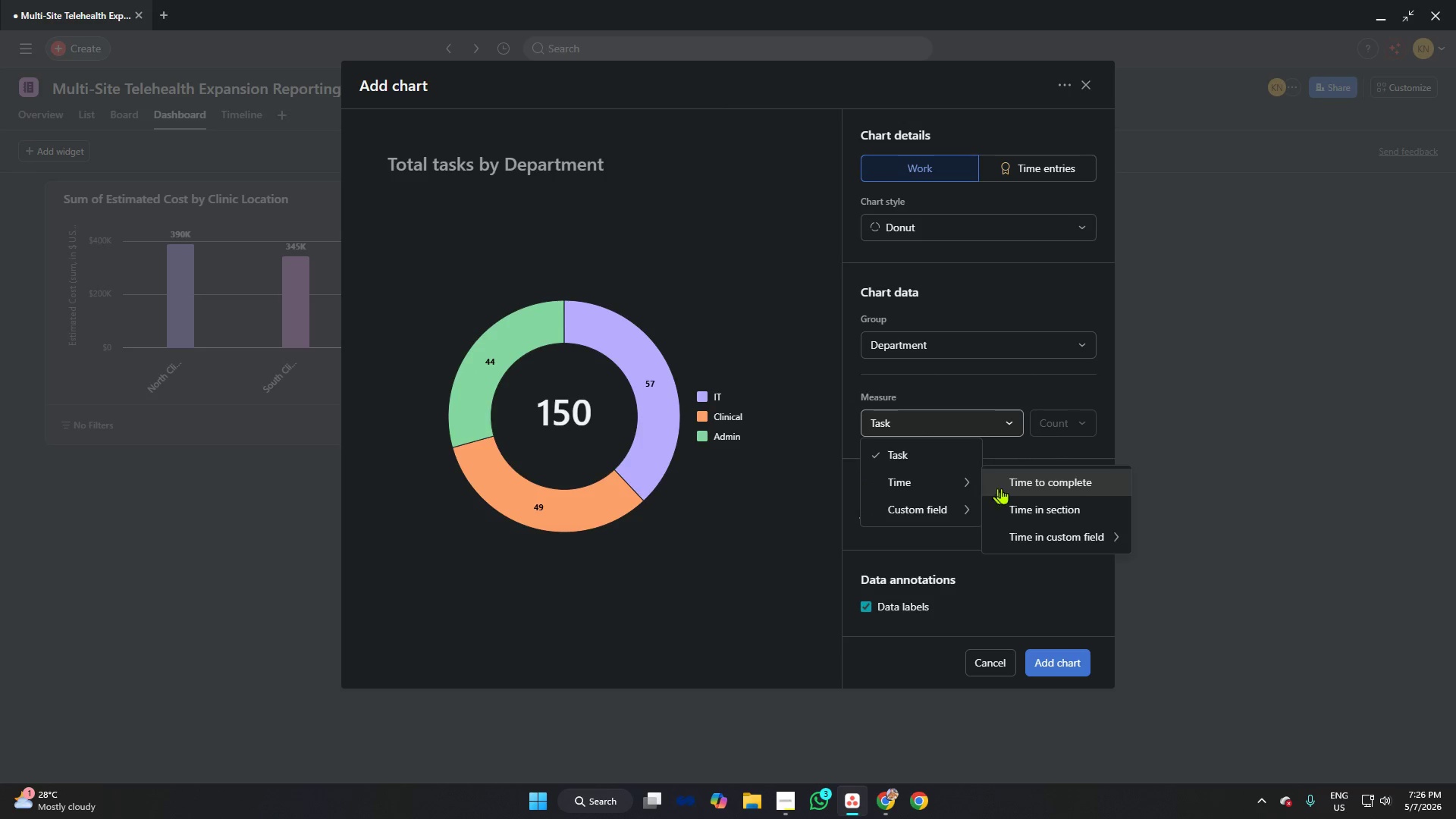 
scroll: coordinate [1184, 570], scroll_direction: down, amount: 7.0
 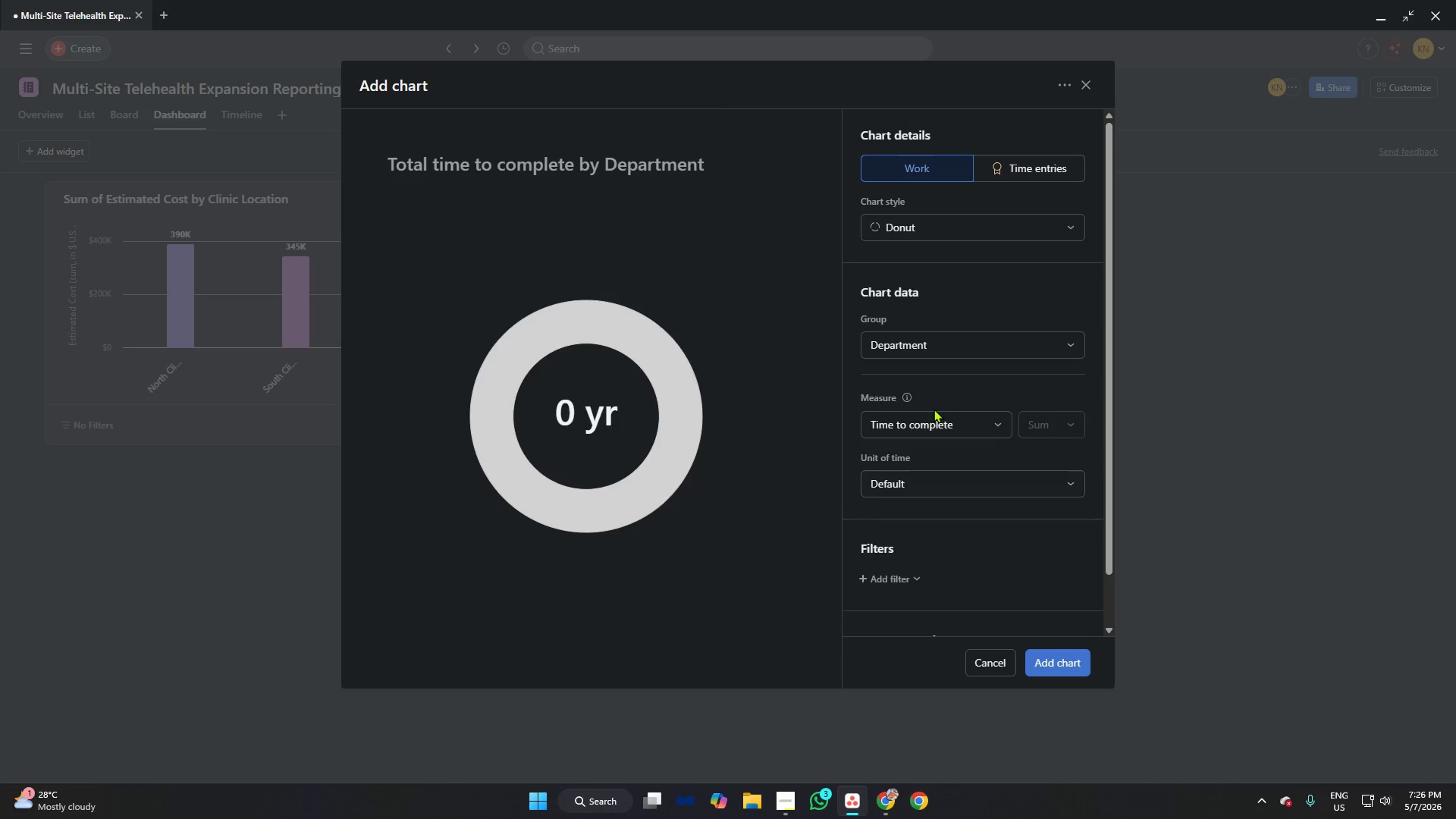 
left_click([940, 416])
 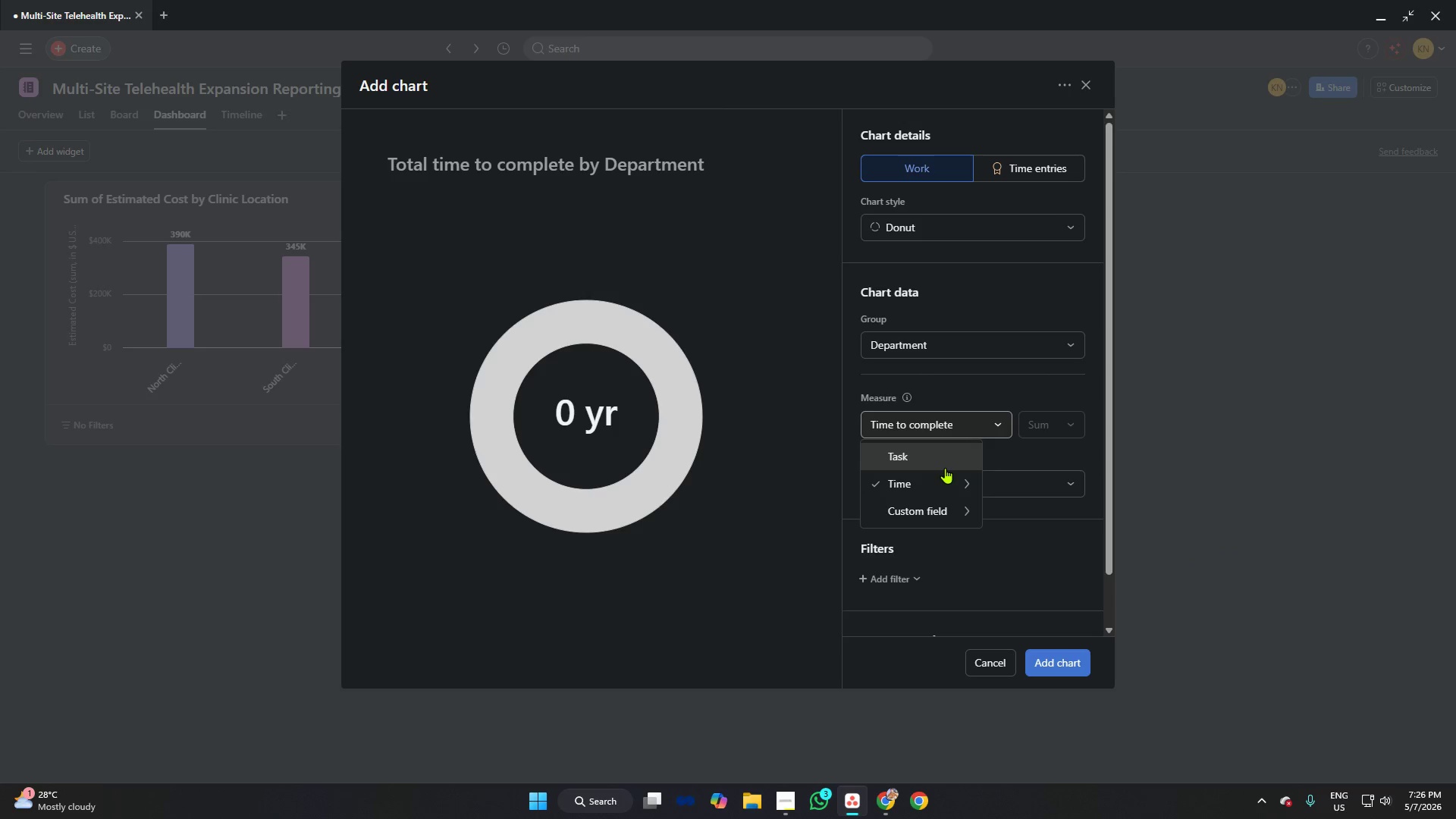 
left_click([940, 460])
 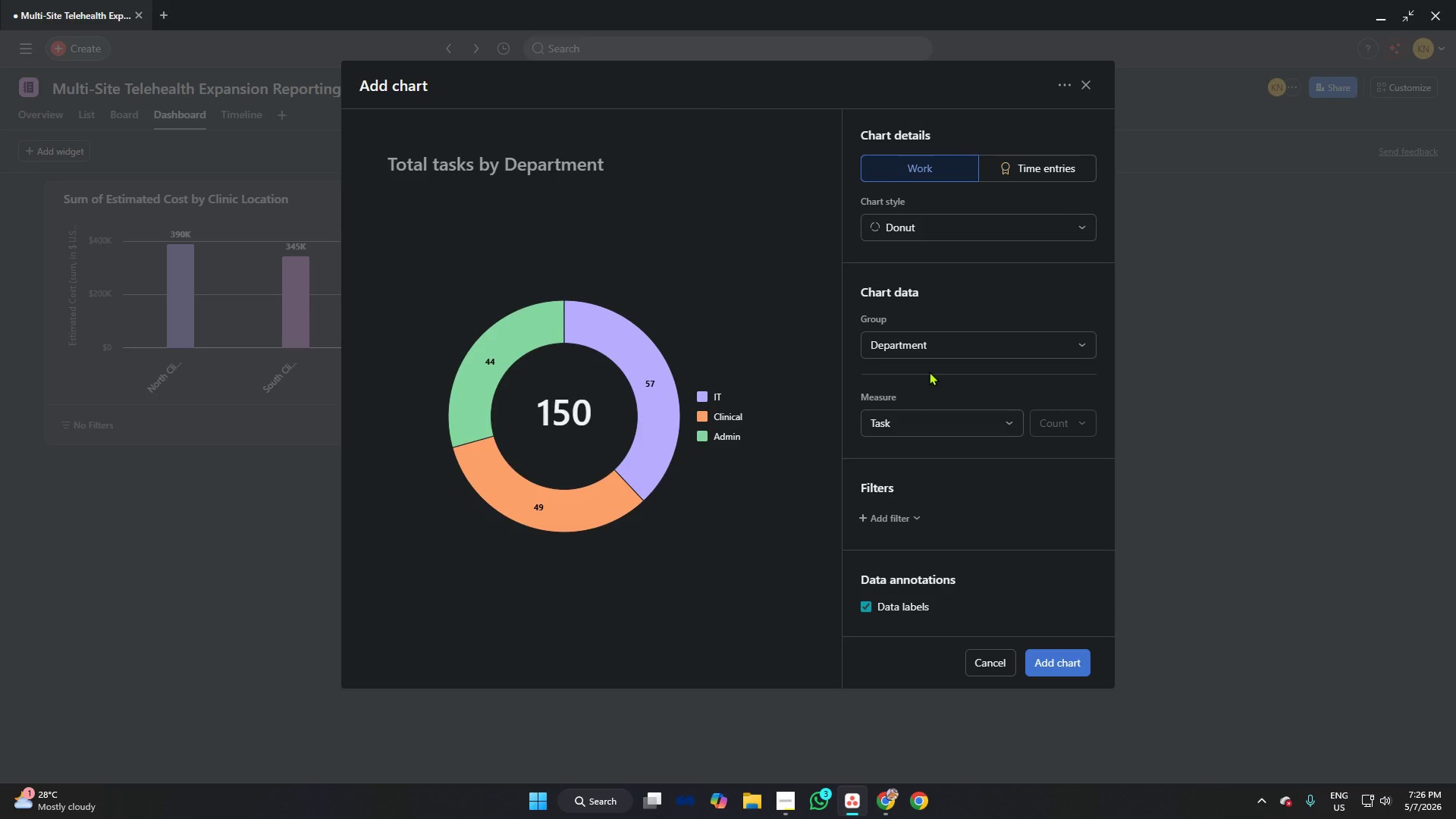 
wait(5.12)
 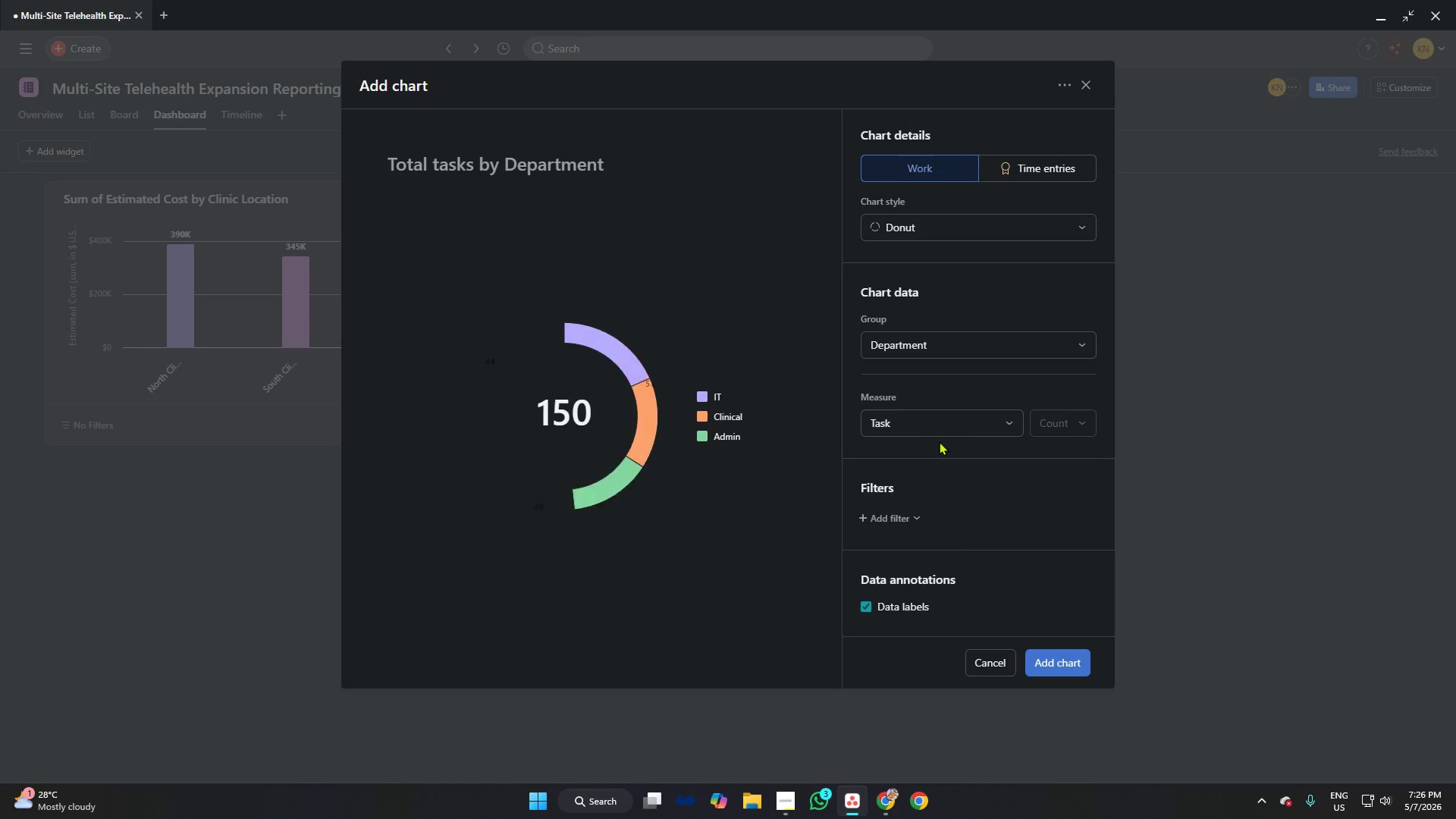 
left_click([931, 350])
 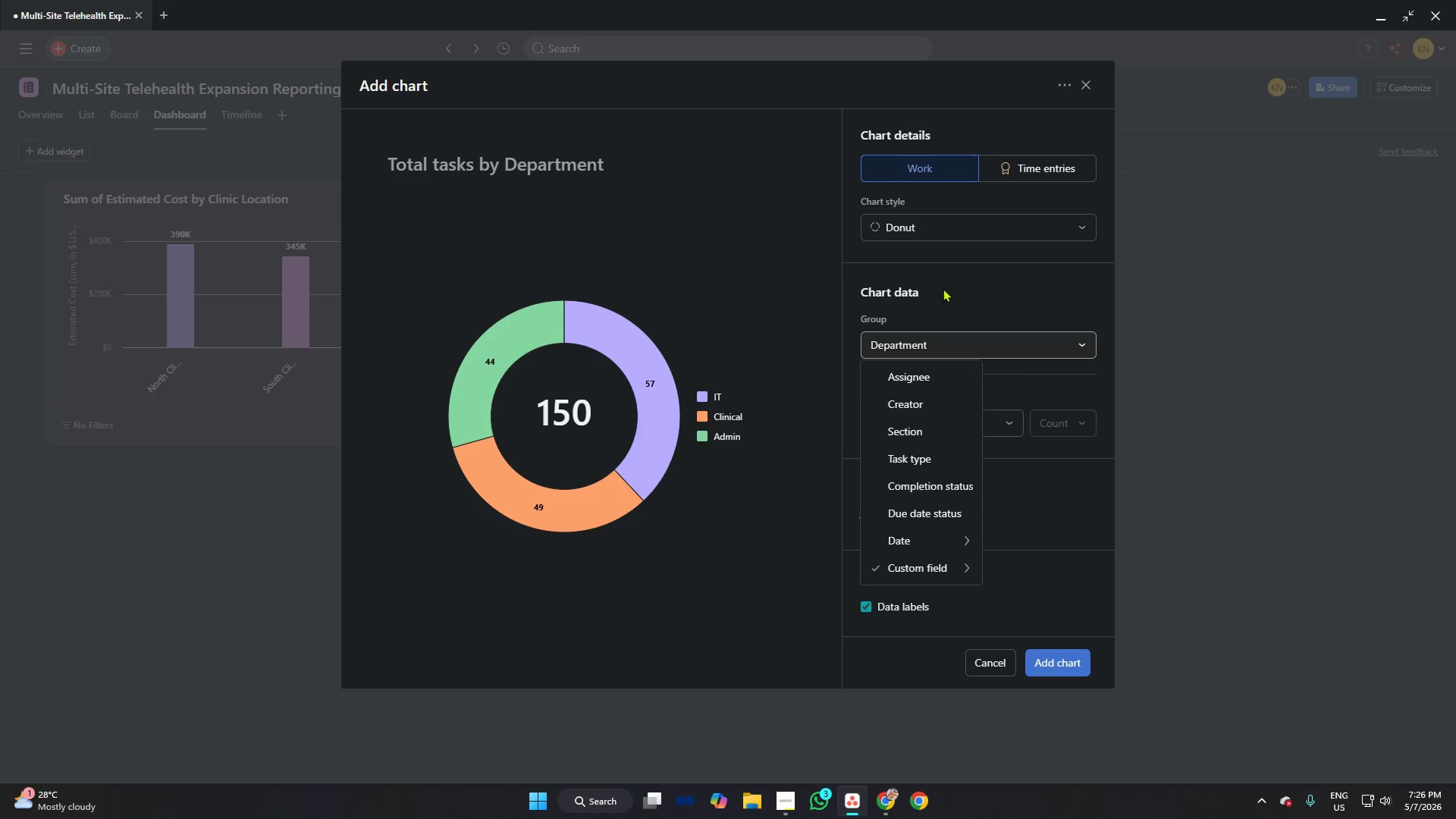 
left_click([943, 288])
 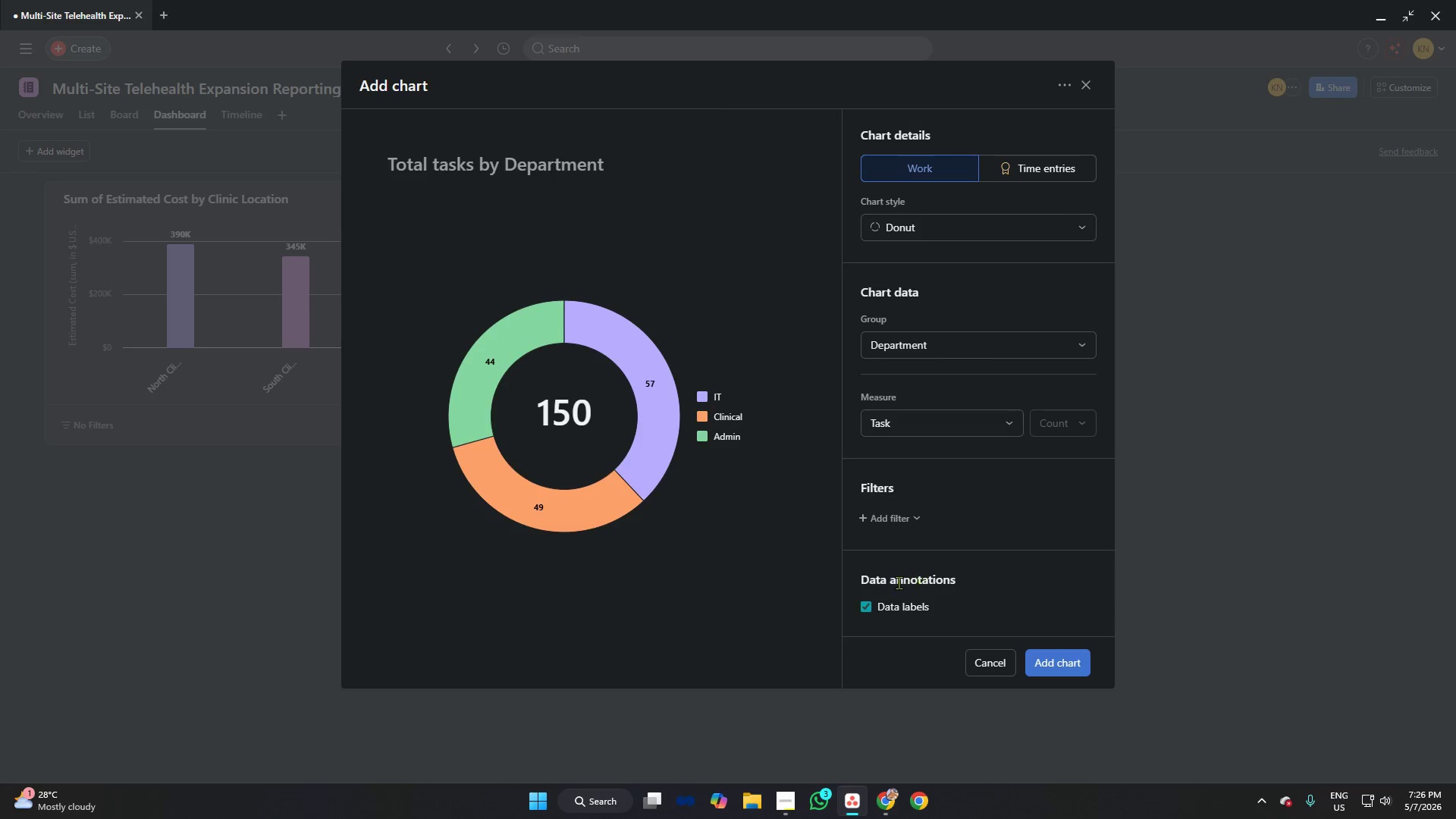 
left_click([864, 603])
 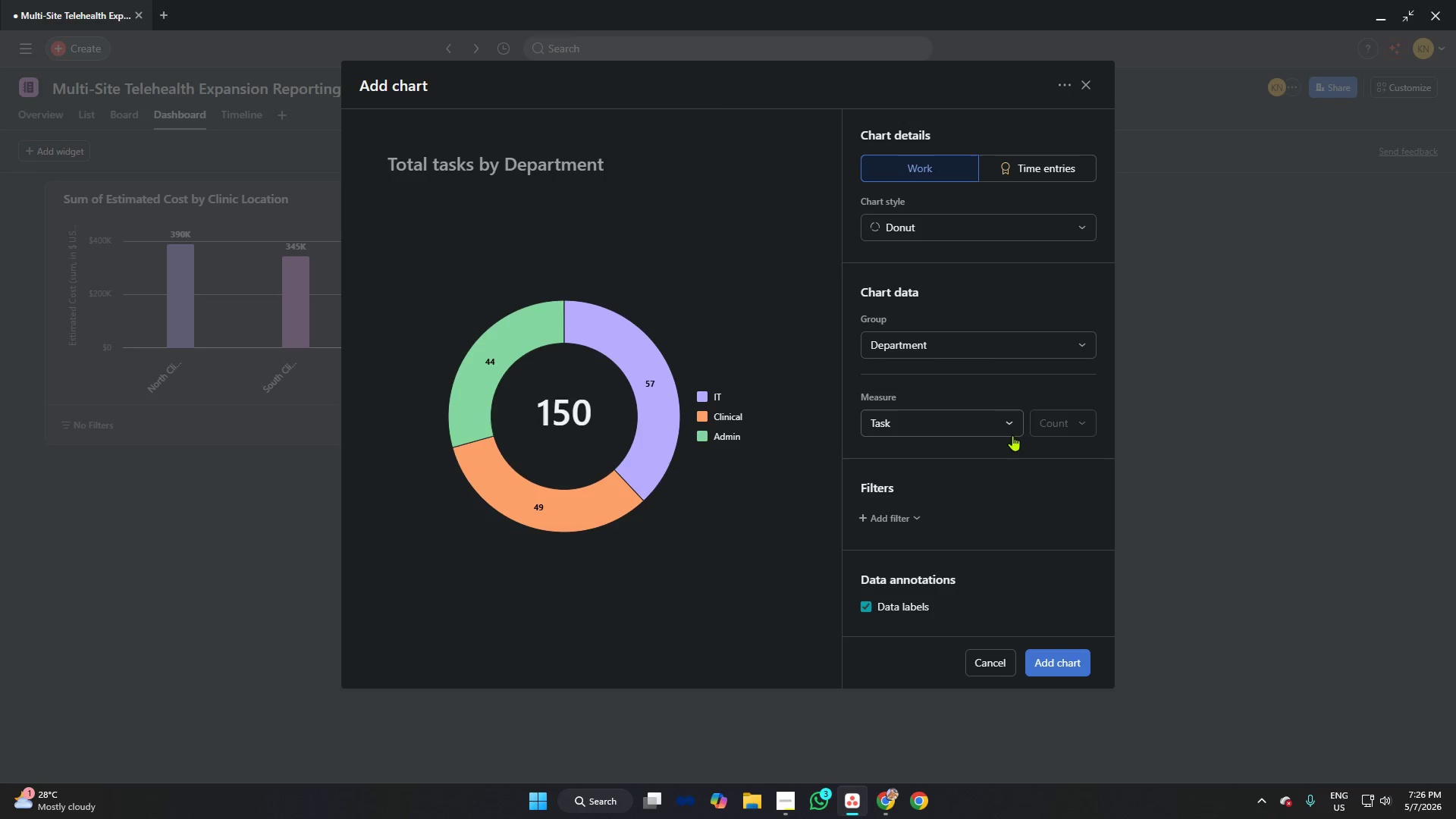 
left_click([910, 517])
 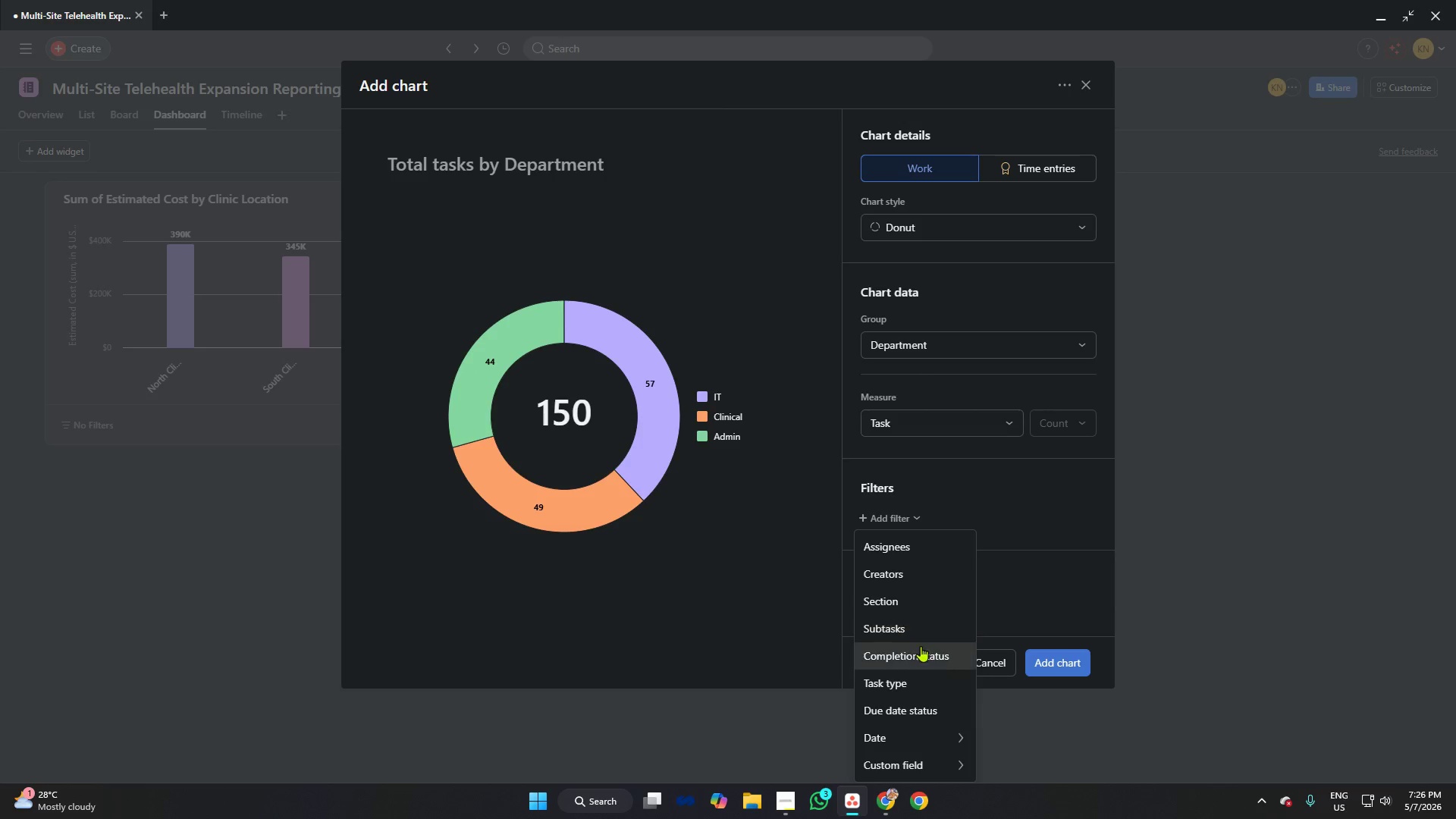 
left_click([925, 655])
 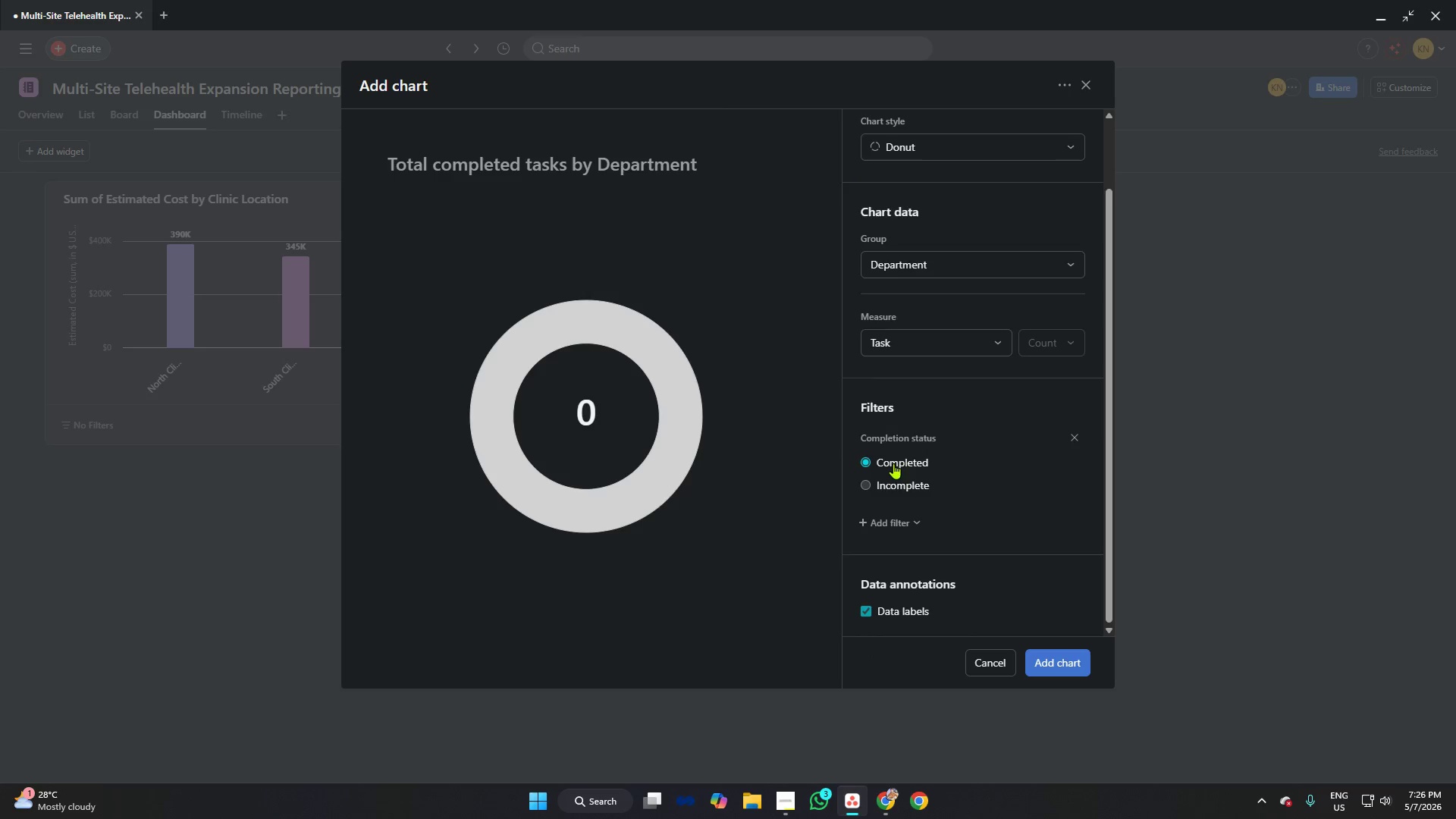 
left_click([868, 482])
 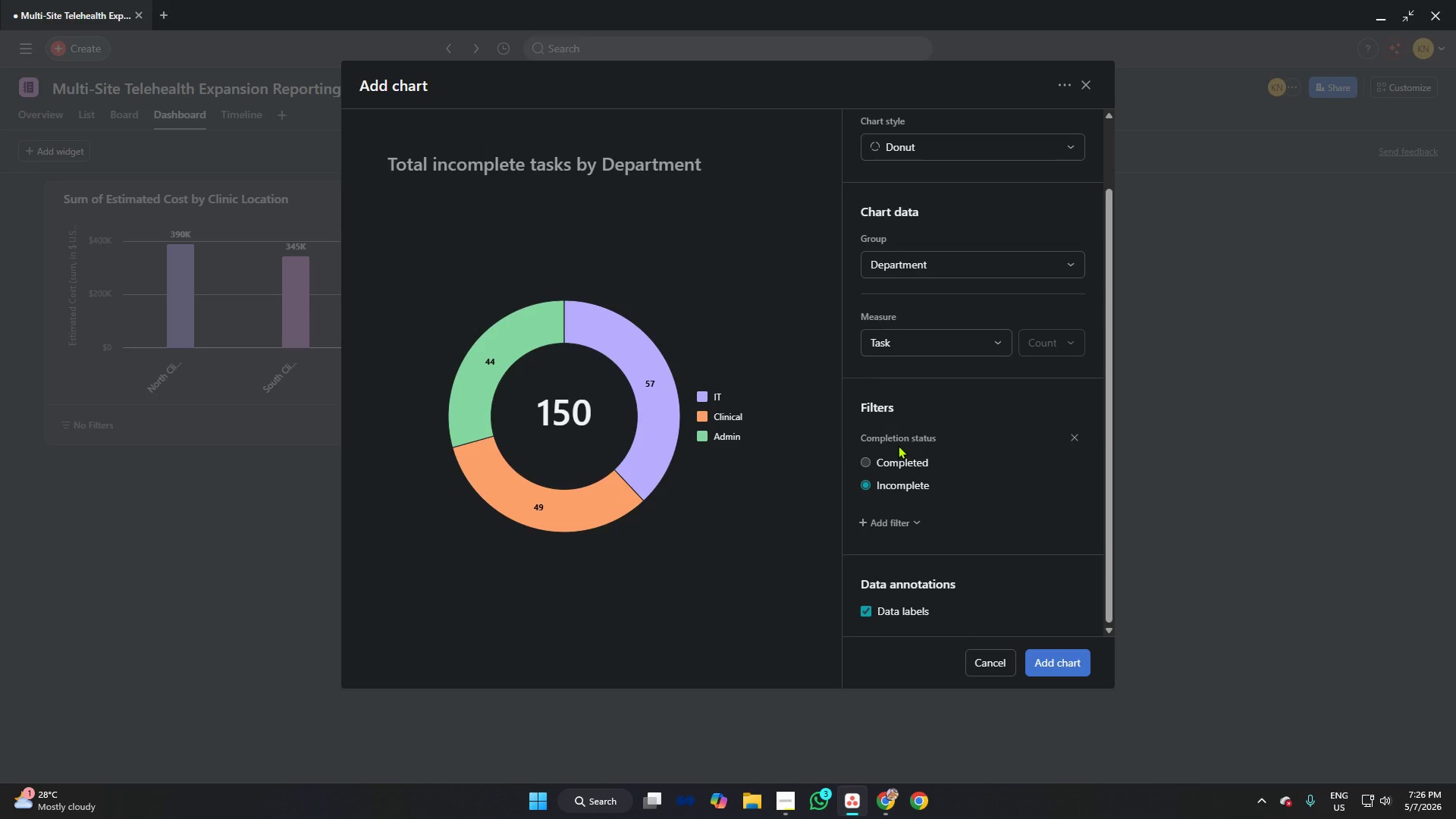 
wait(6.23)
 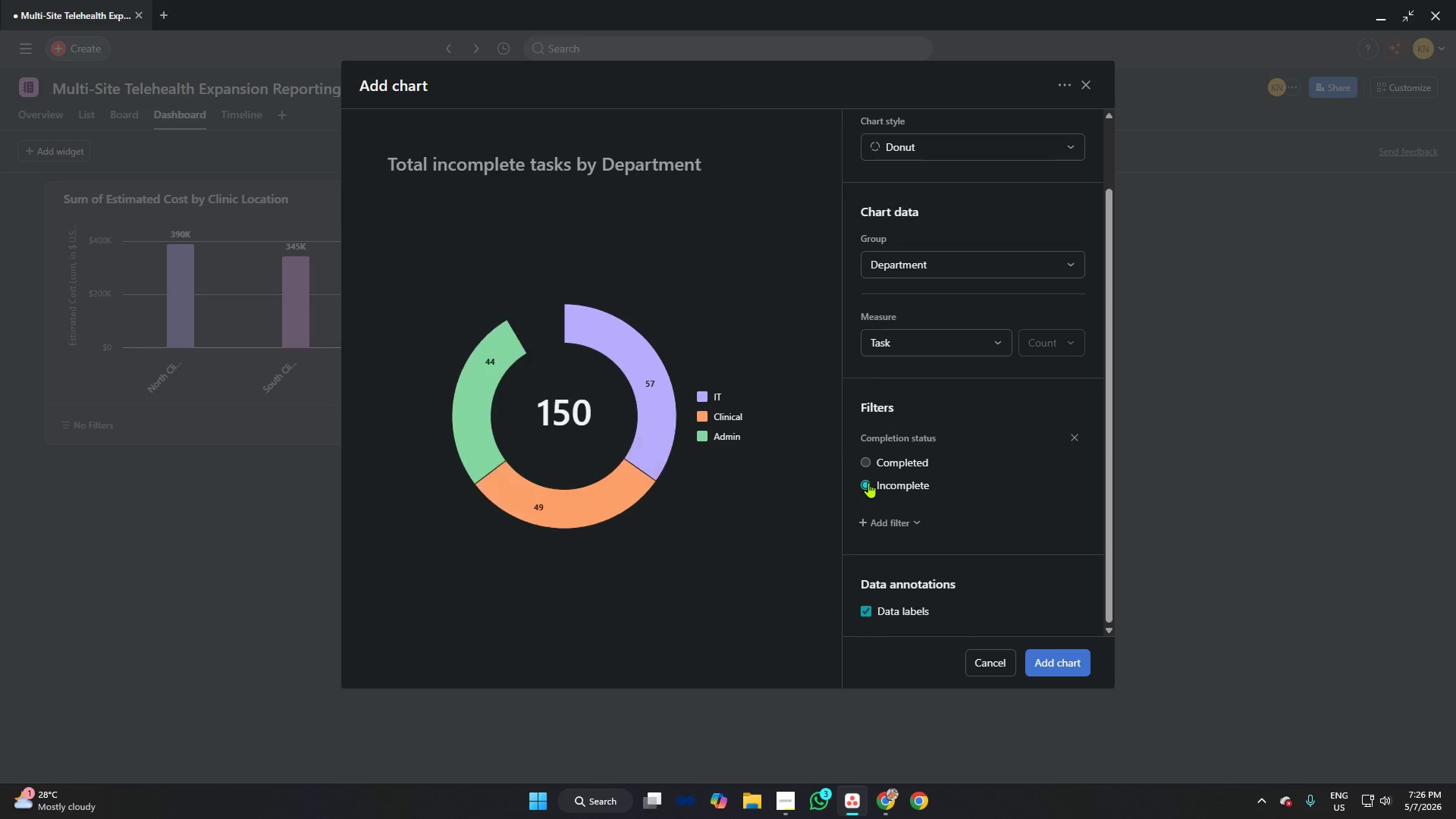 
left_click([1060, 667])
 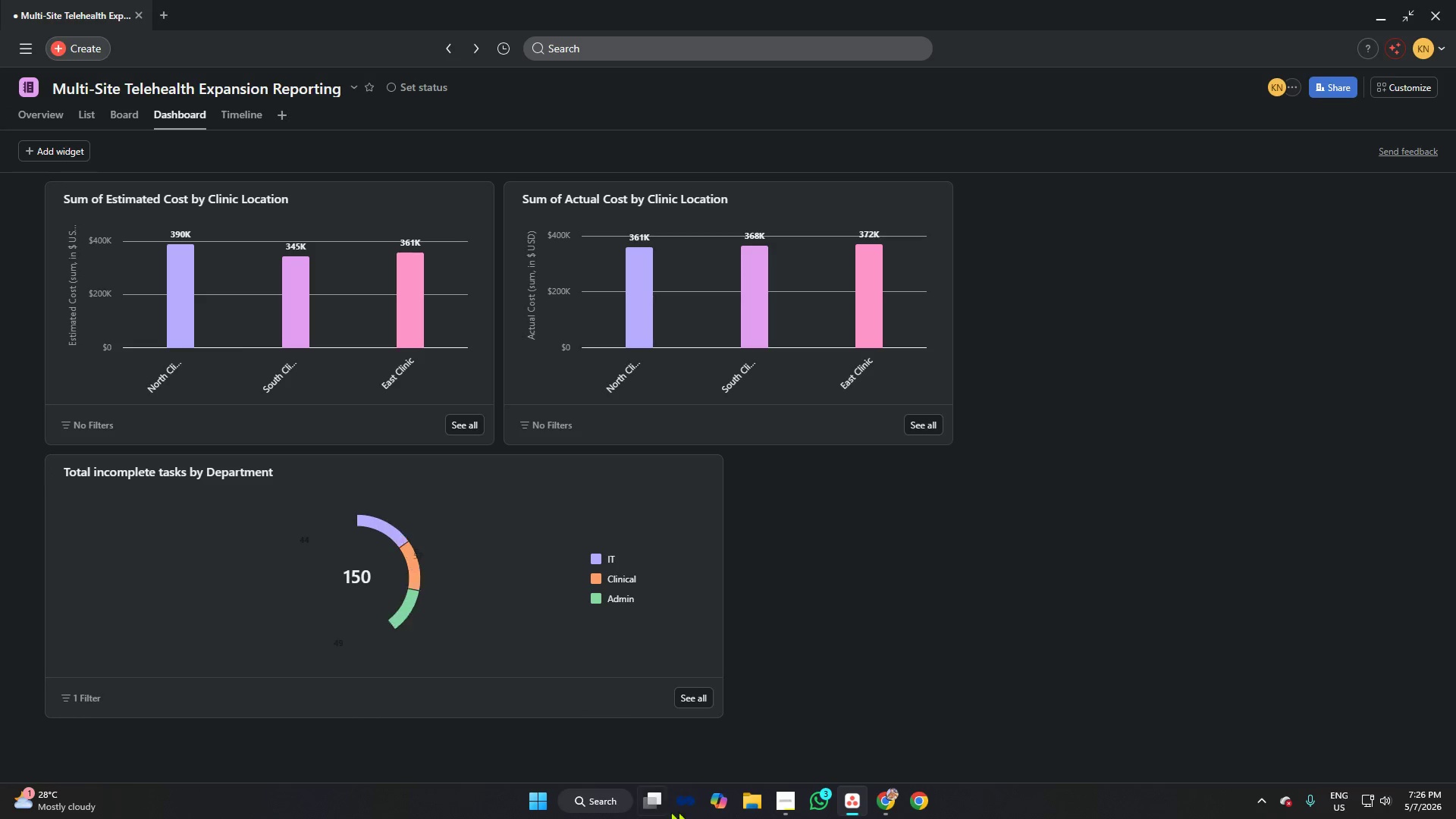 
left_click([784, 801])